 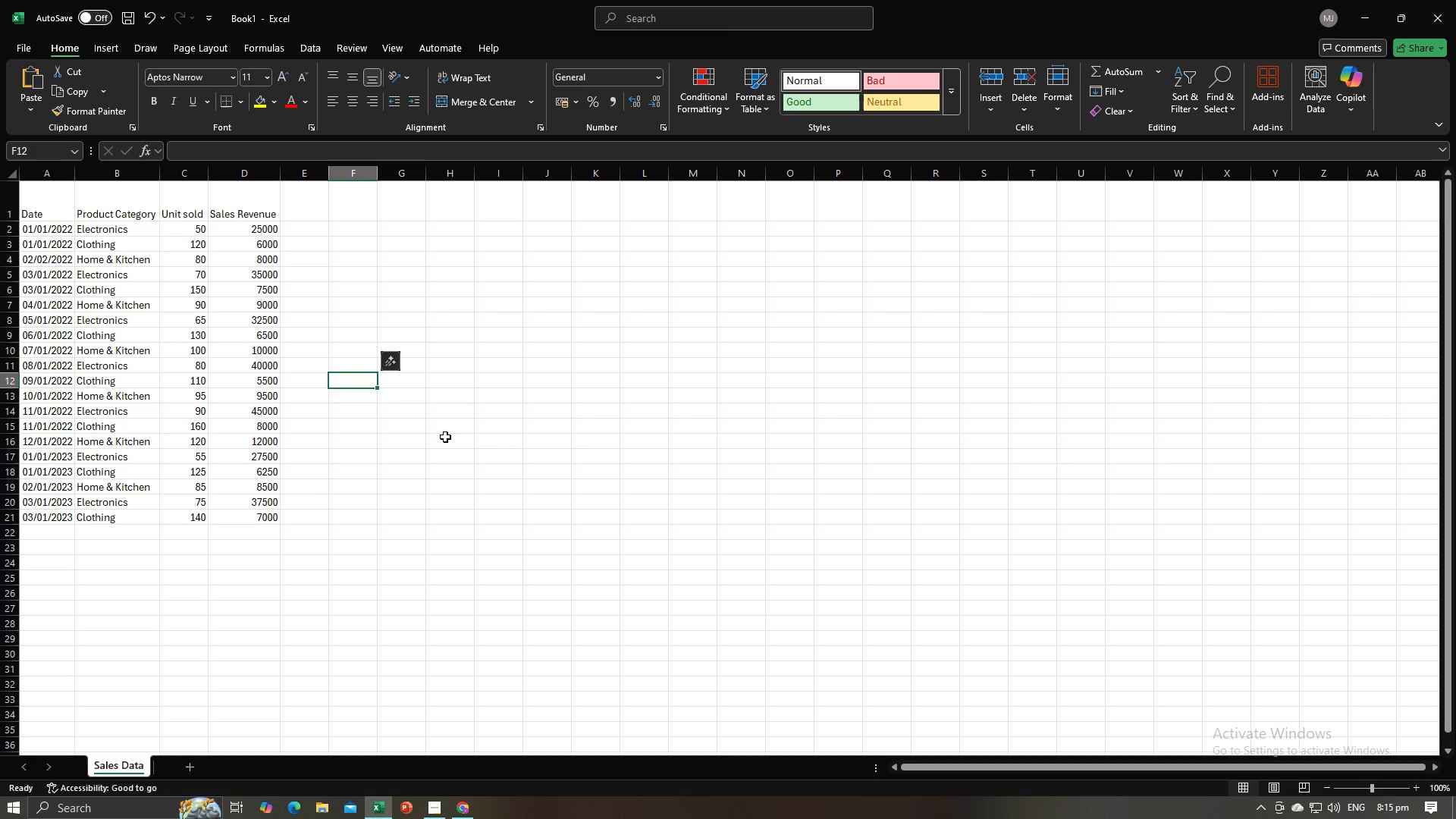 
left_click_drag(start_coordinate=[36, 209], to_coordinate=[269, 514])
 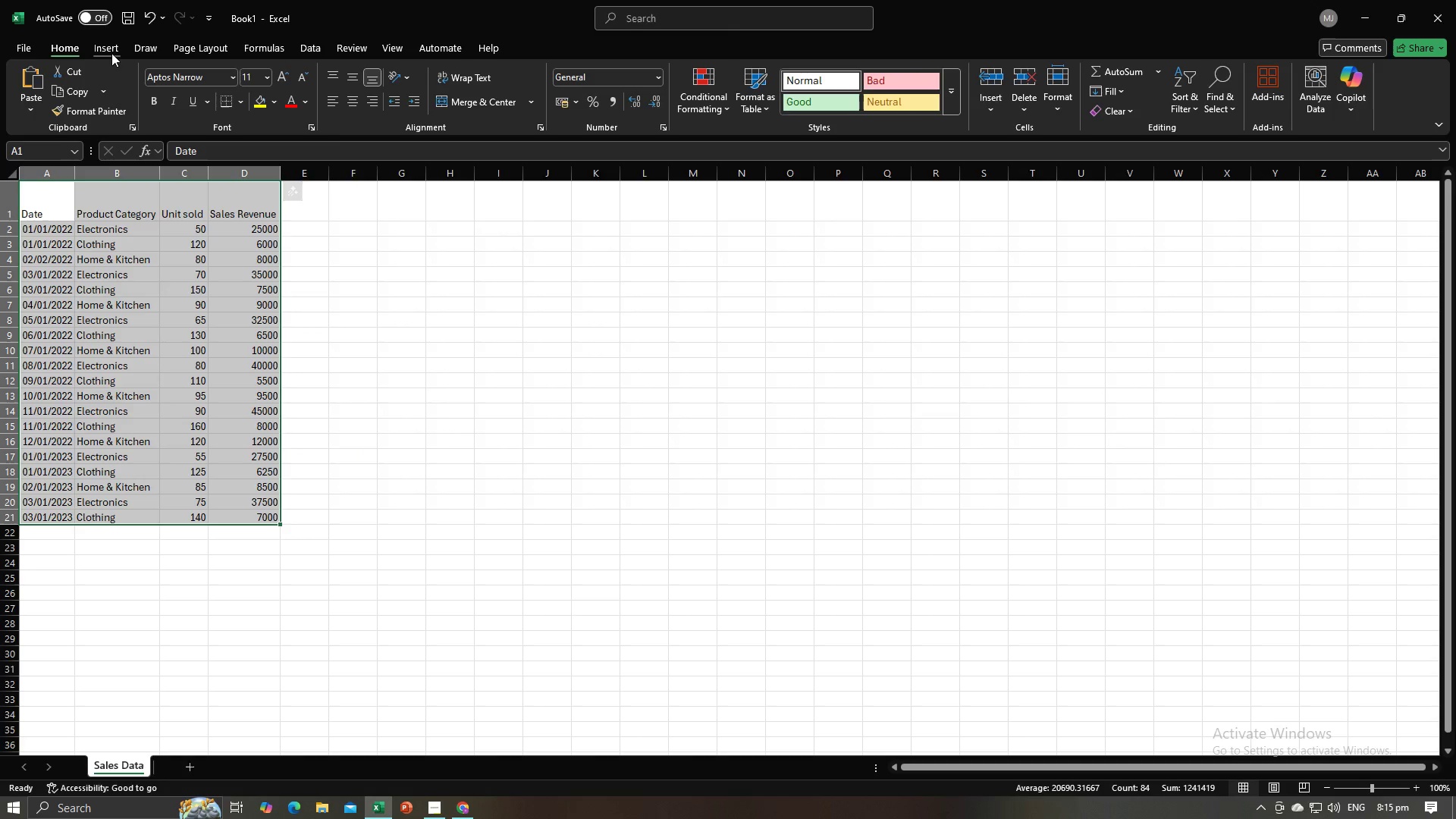 
left_click([111, 53])
 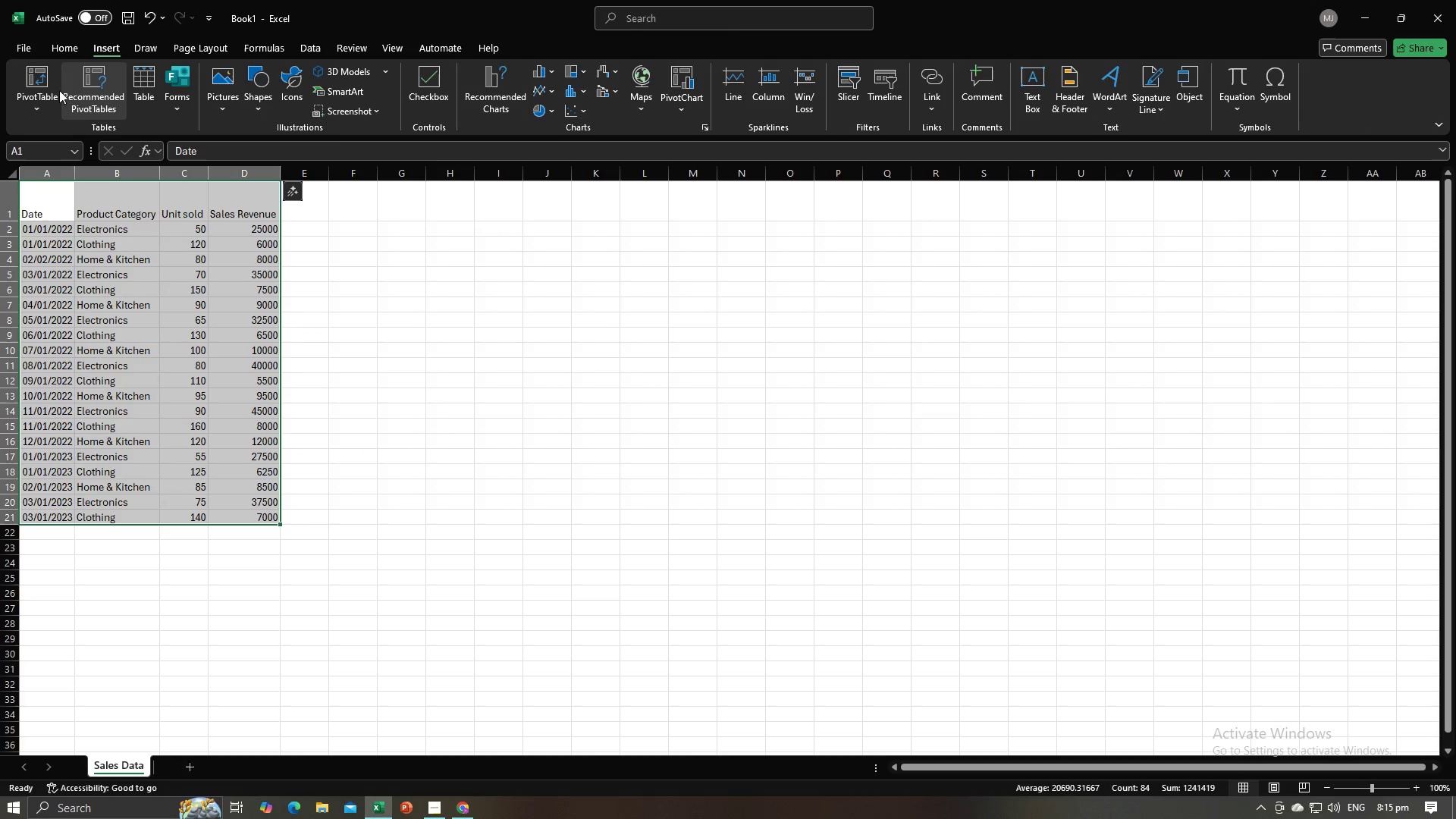 
left_click([31, 88])
 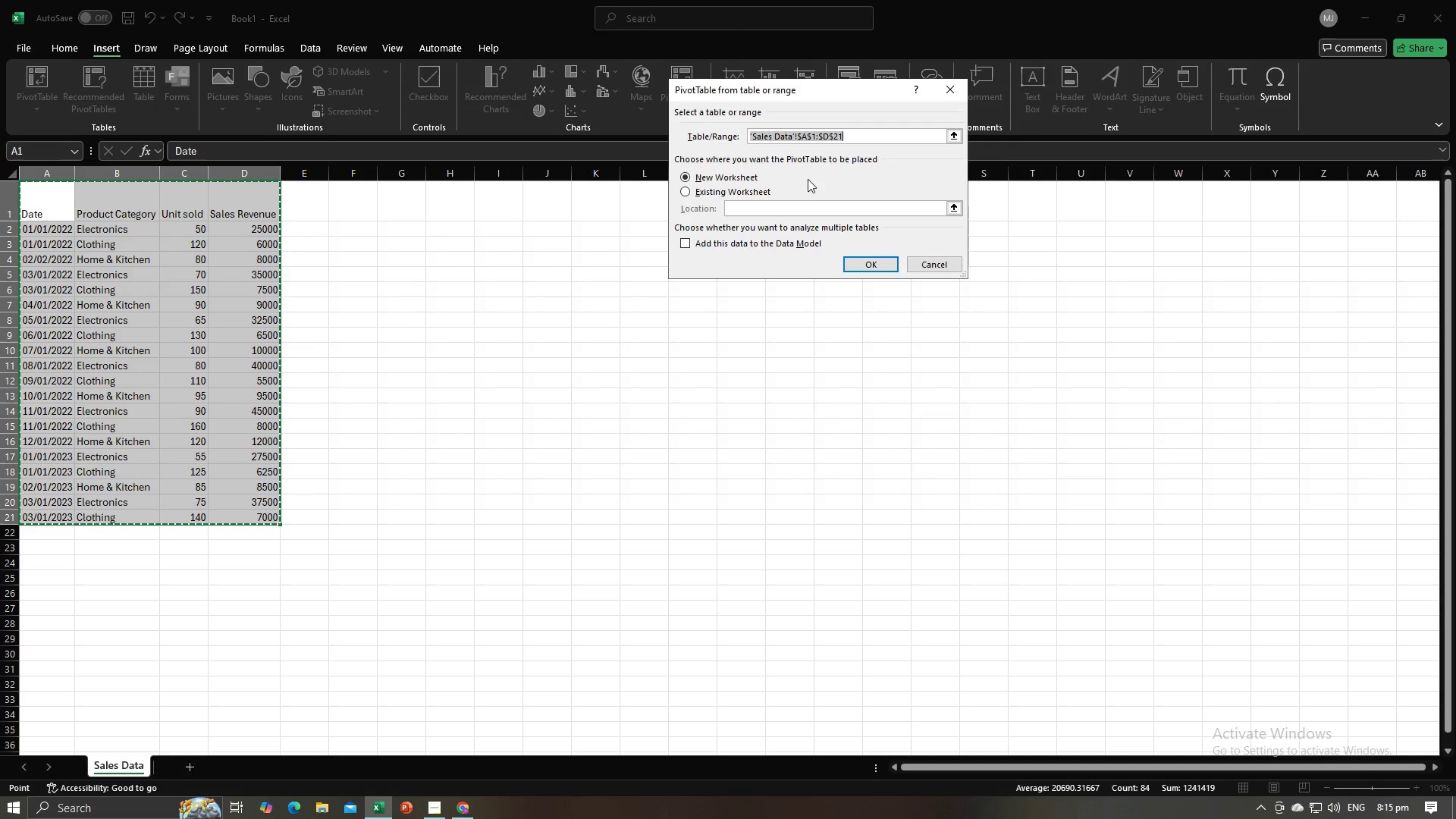 
left_click([859, 264])
 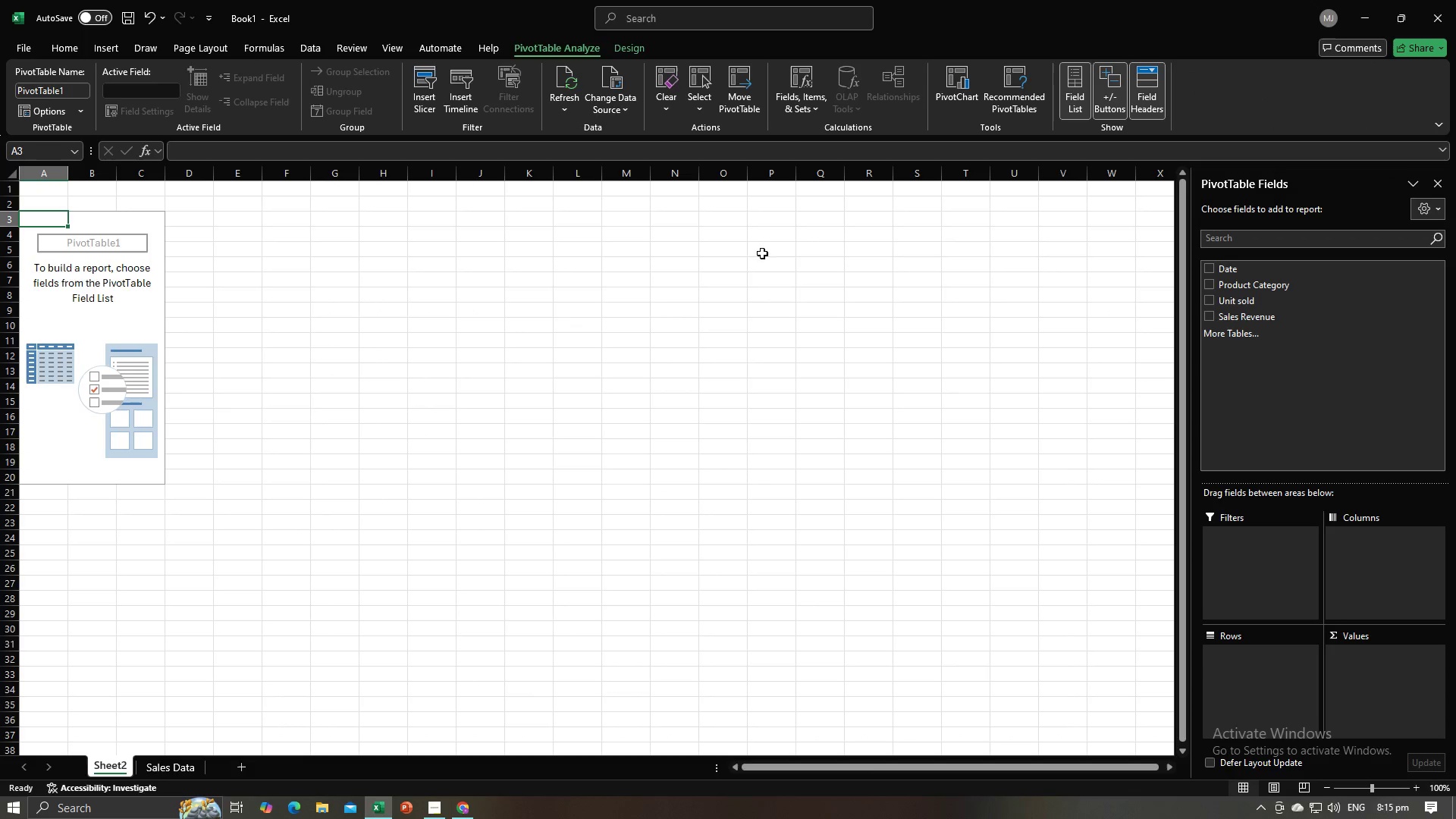 
key(Alt+AltLeft)
 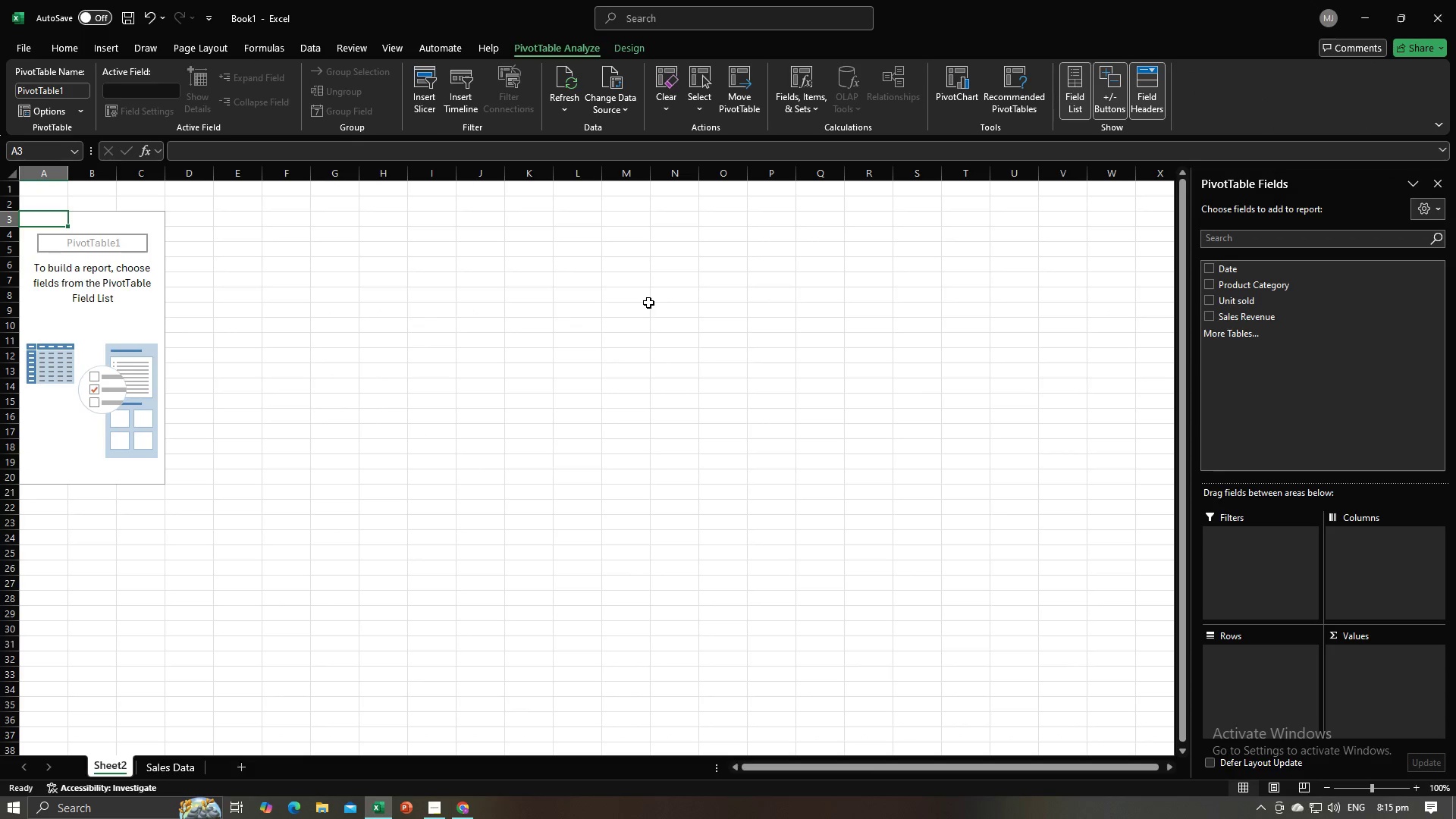 
key(Alt+Tab)